 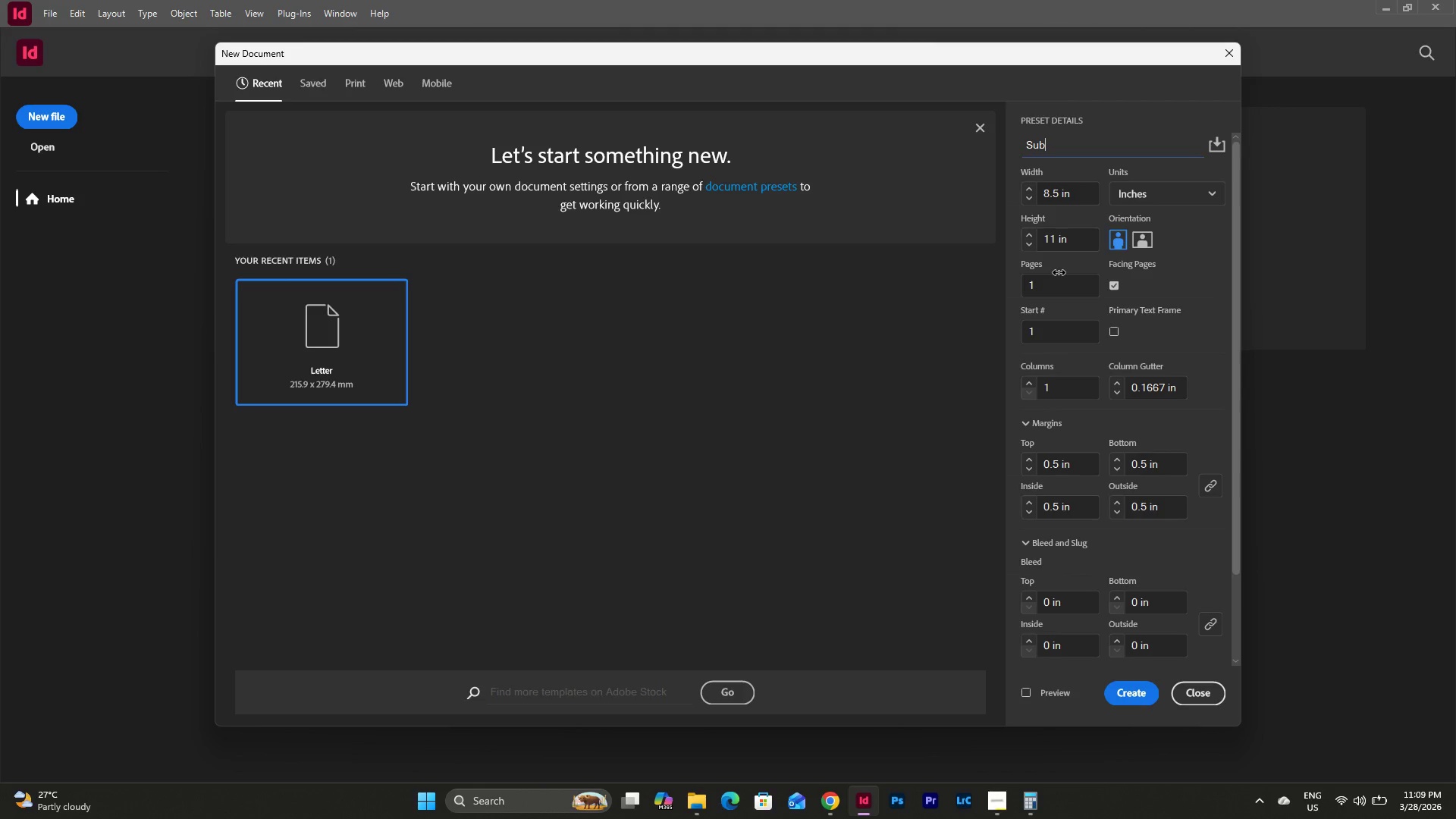 
hold_key(key=ShiftLeft, duration=0.45)
 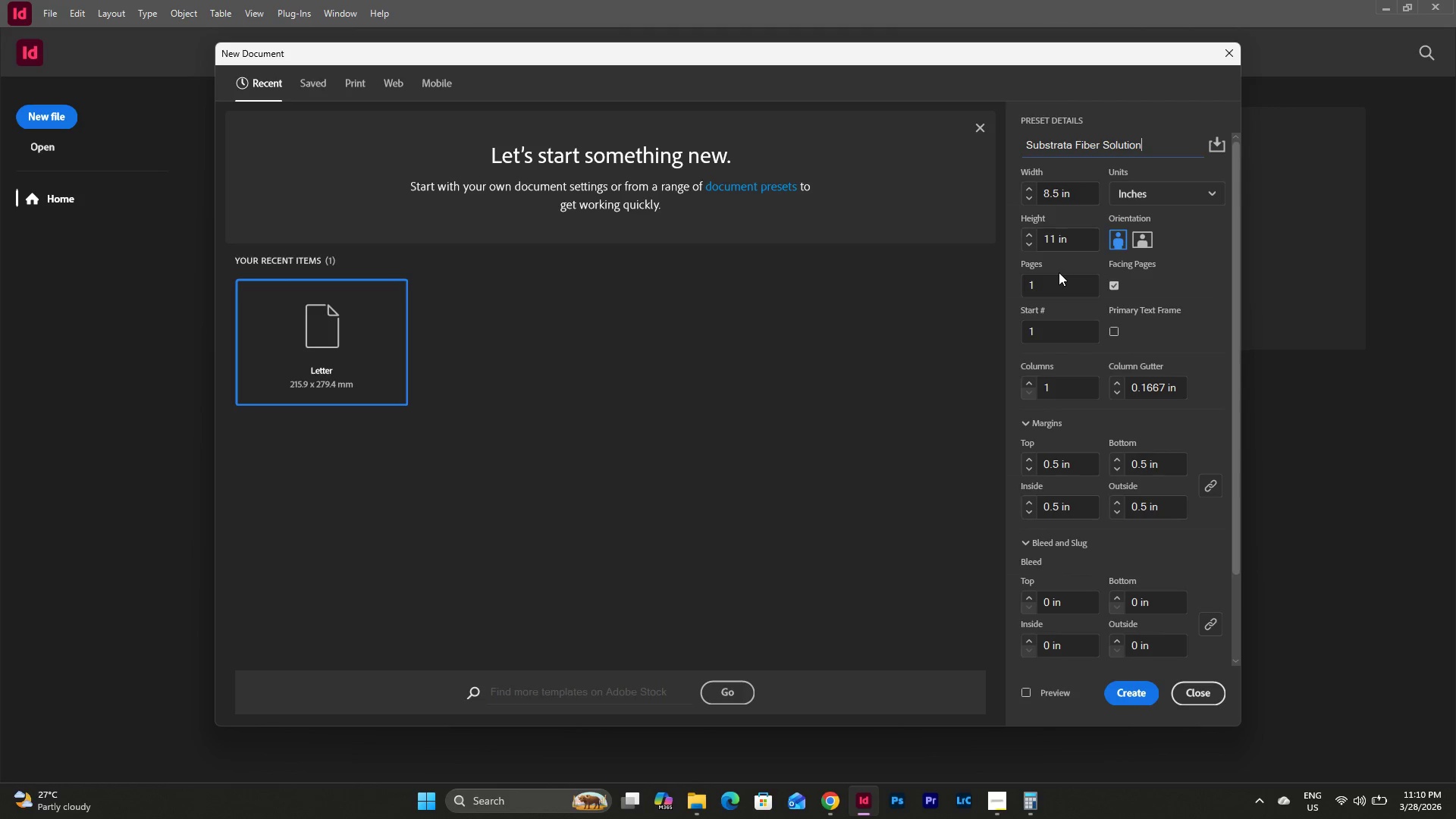 
wait(8.94)
 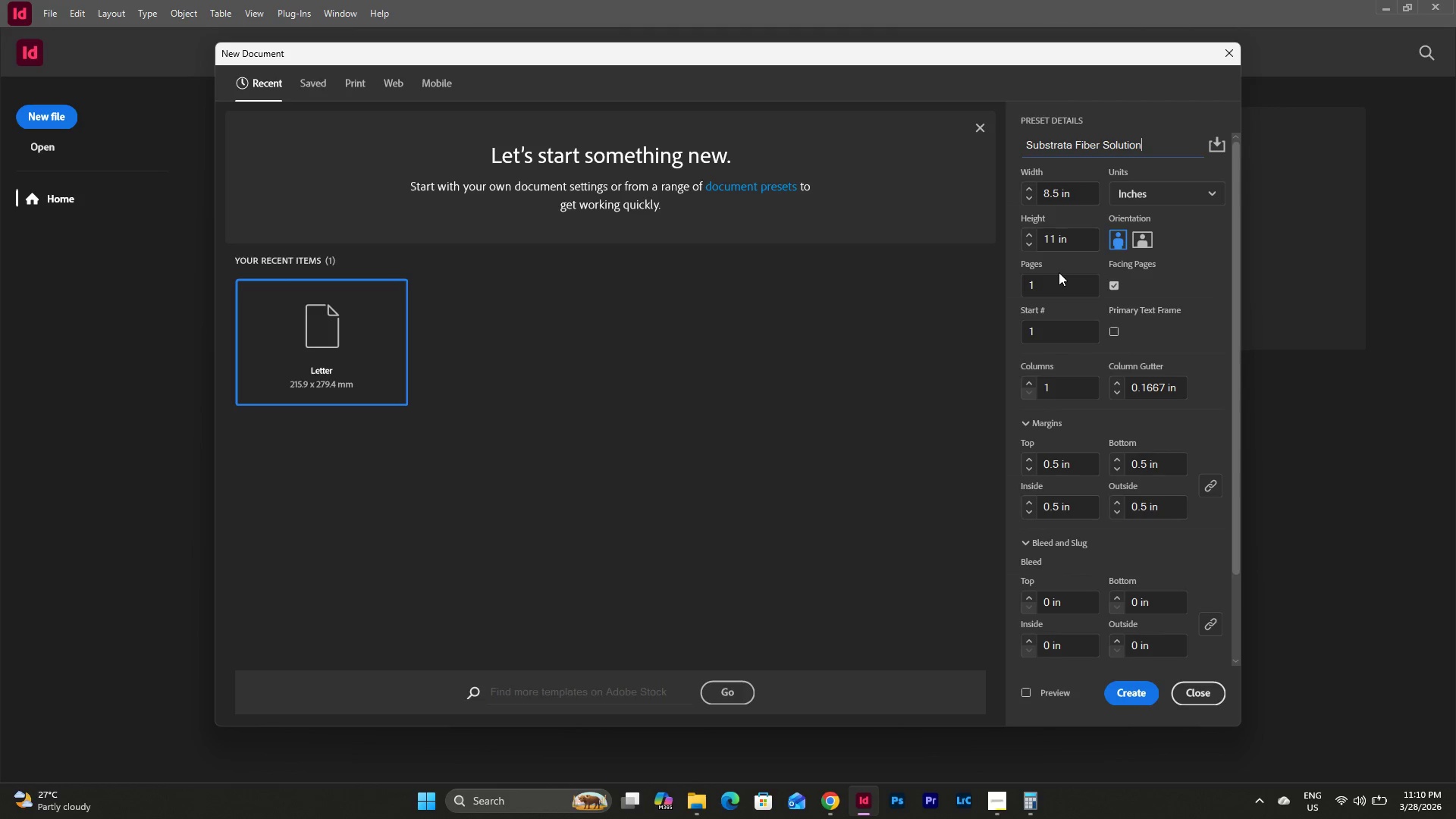 
key(Space)
 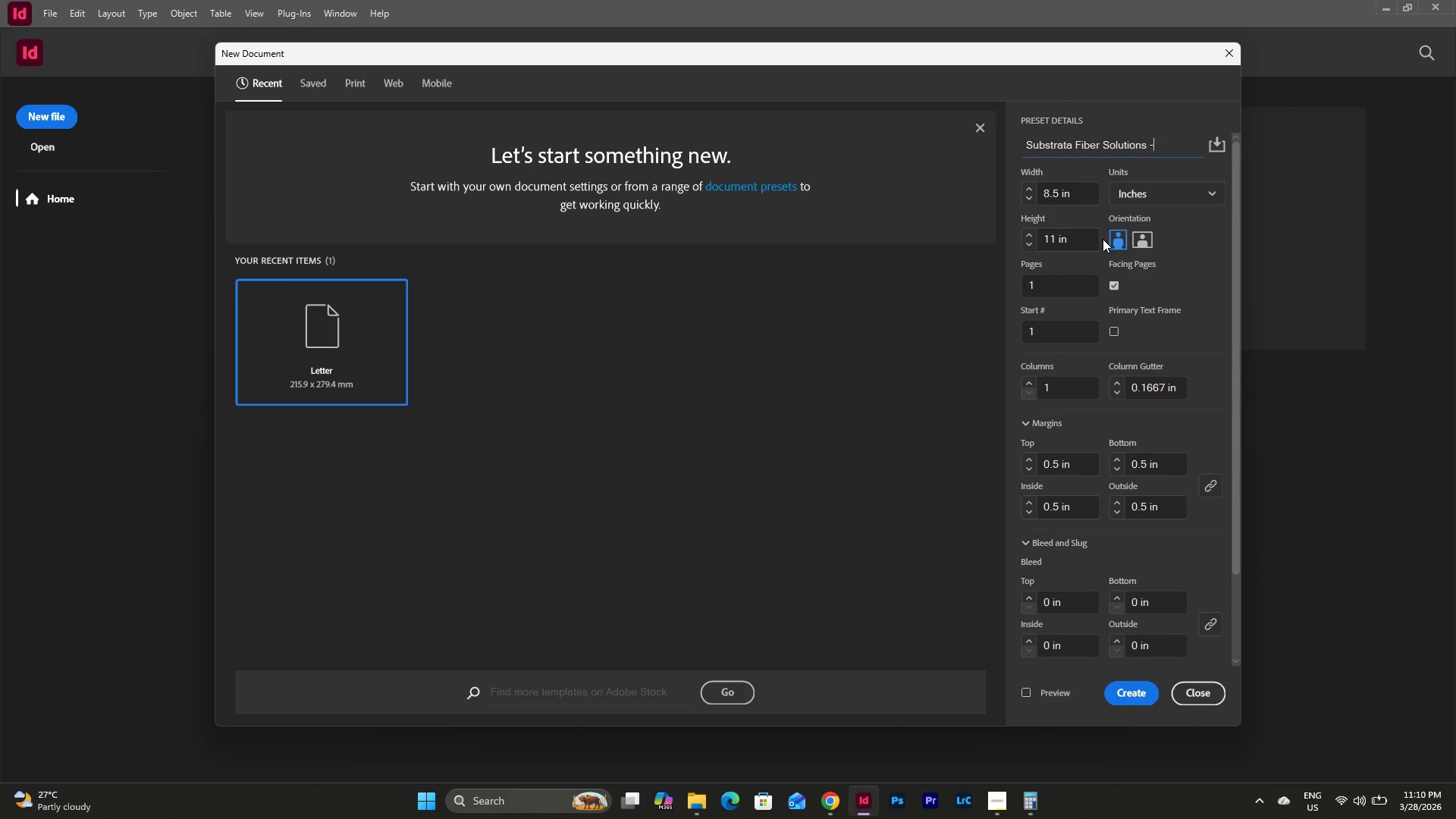 
key(Minus)
 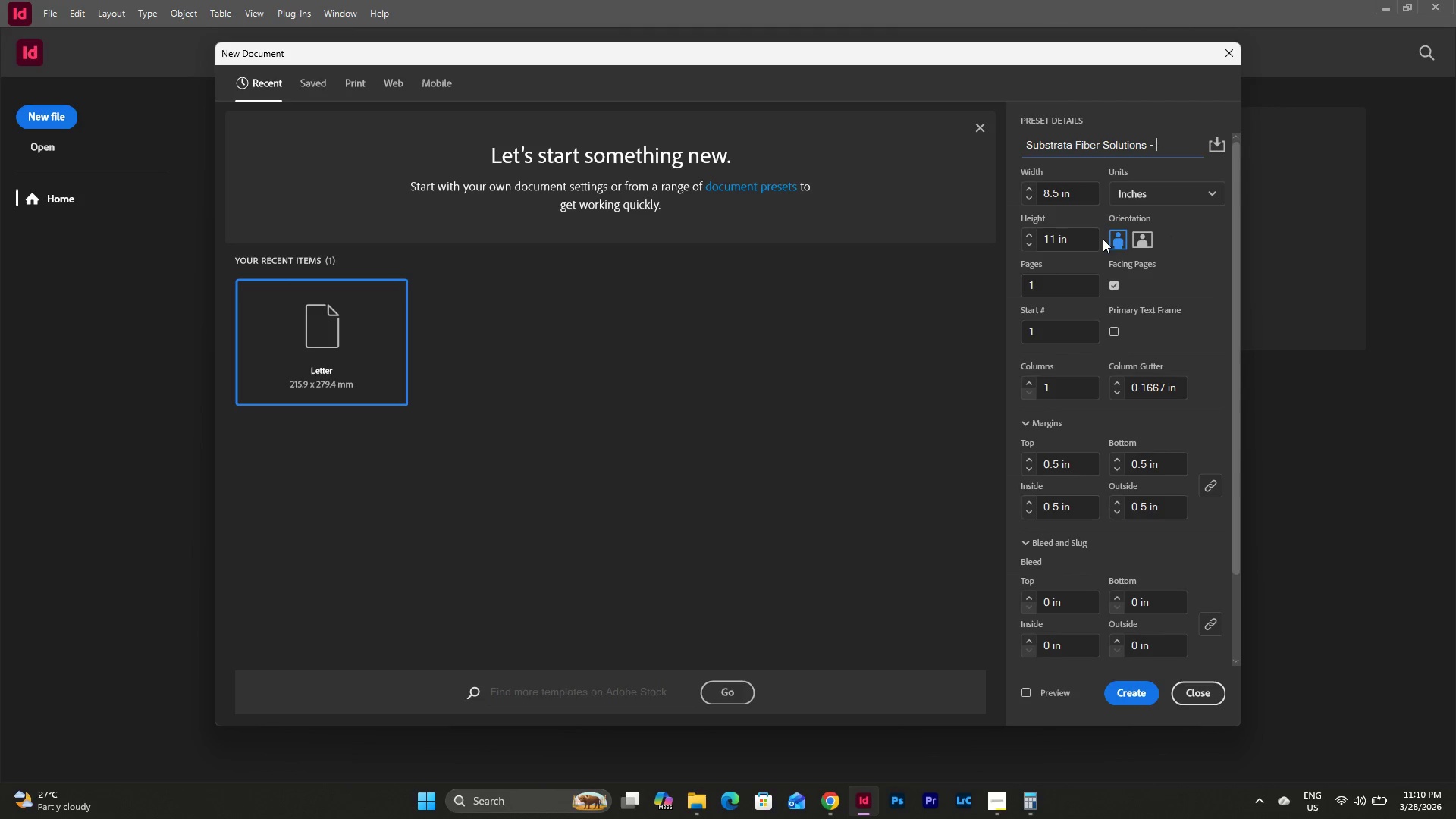 
key(Space)